 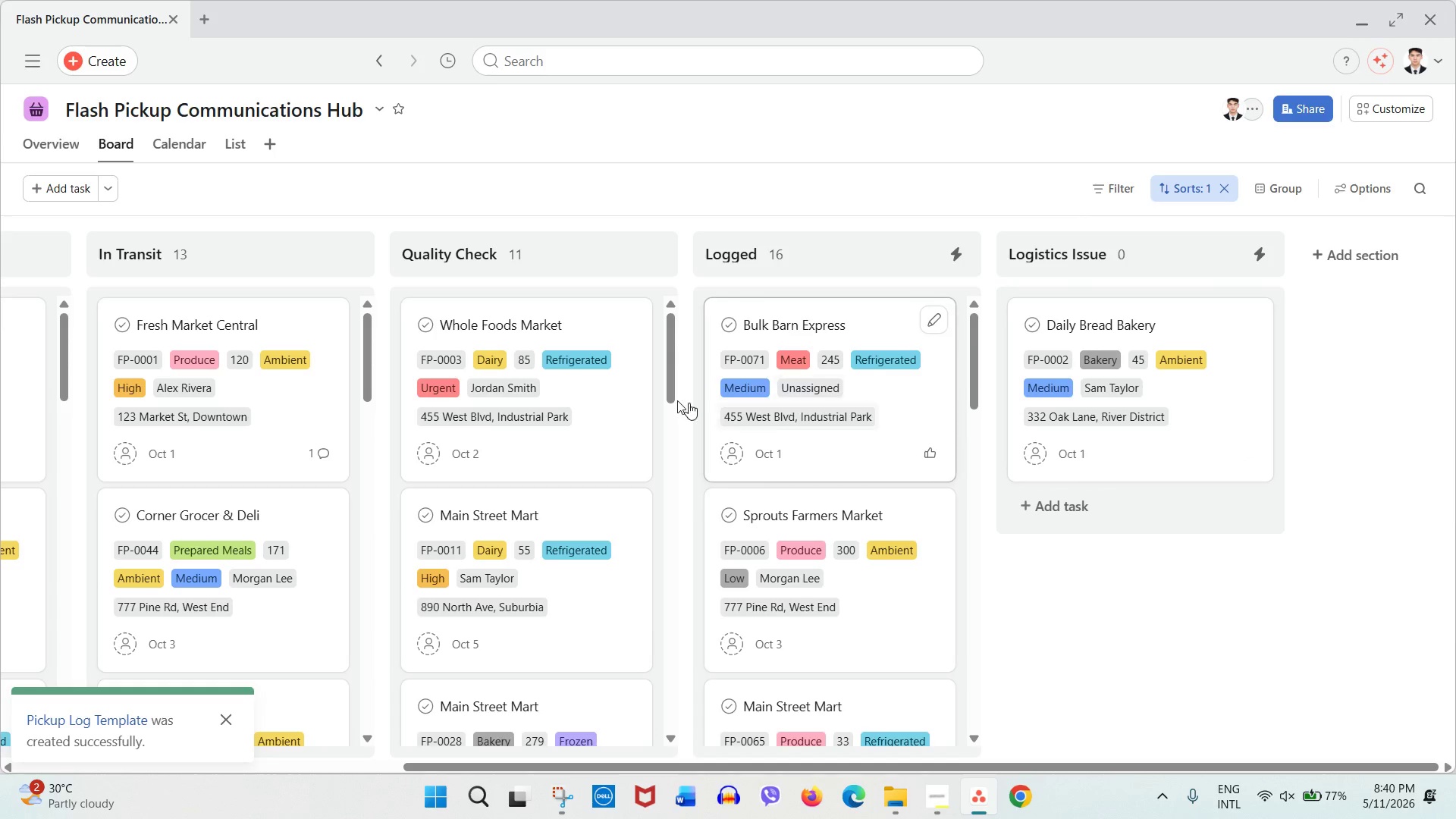 
left_click_drag(start_coordinate=[880, 456], to_coordinate=[1177, 255])
 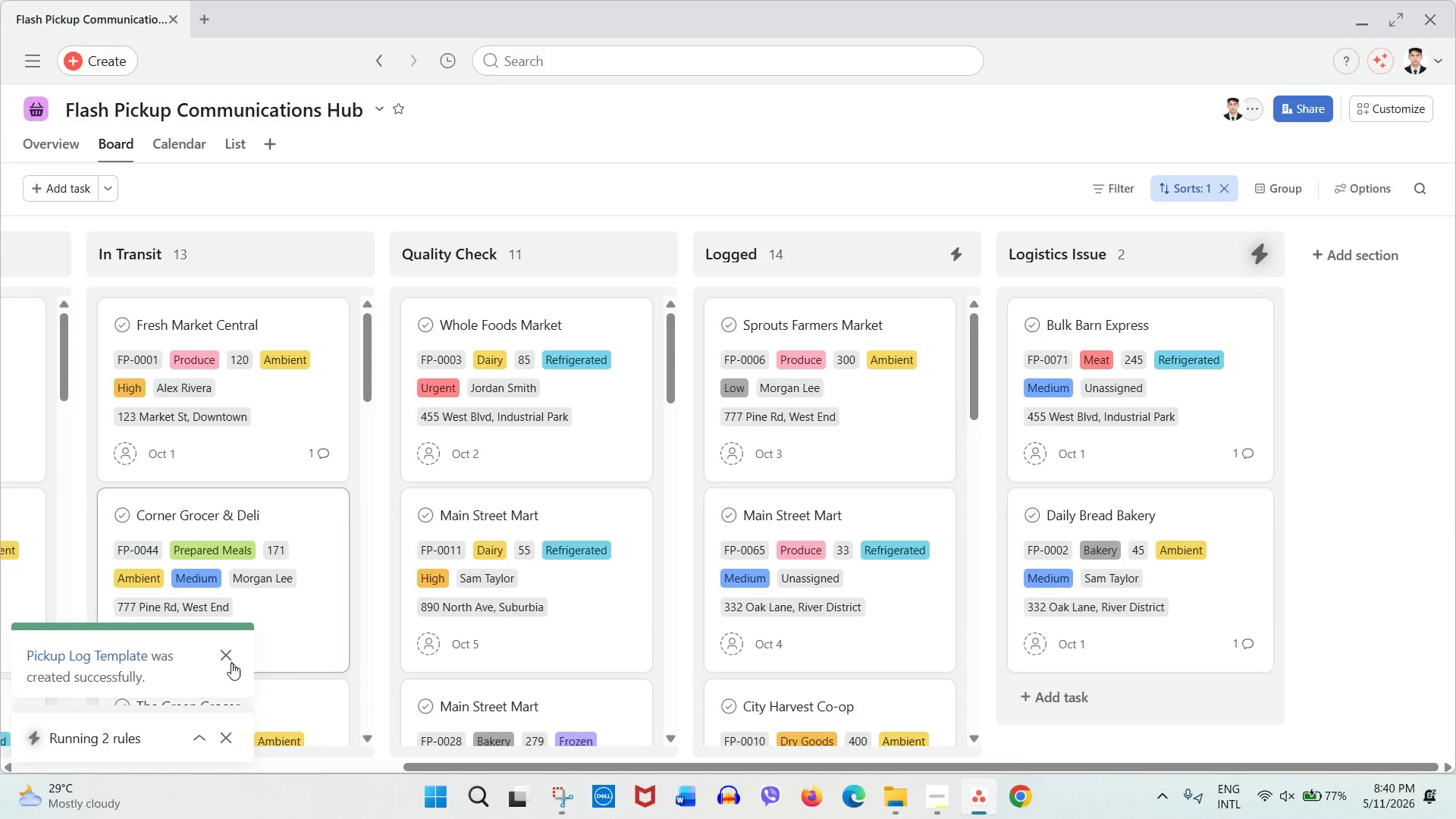 
wait(6.91)
 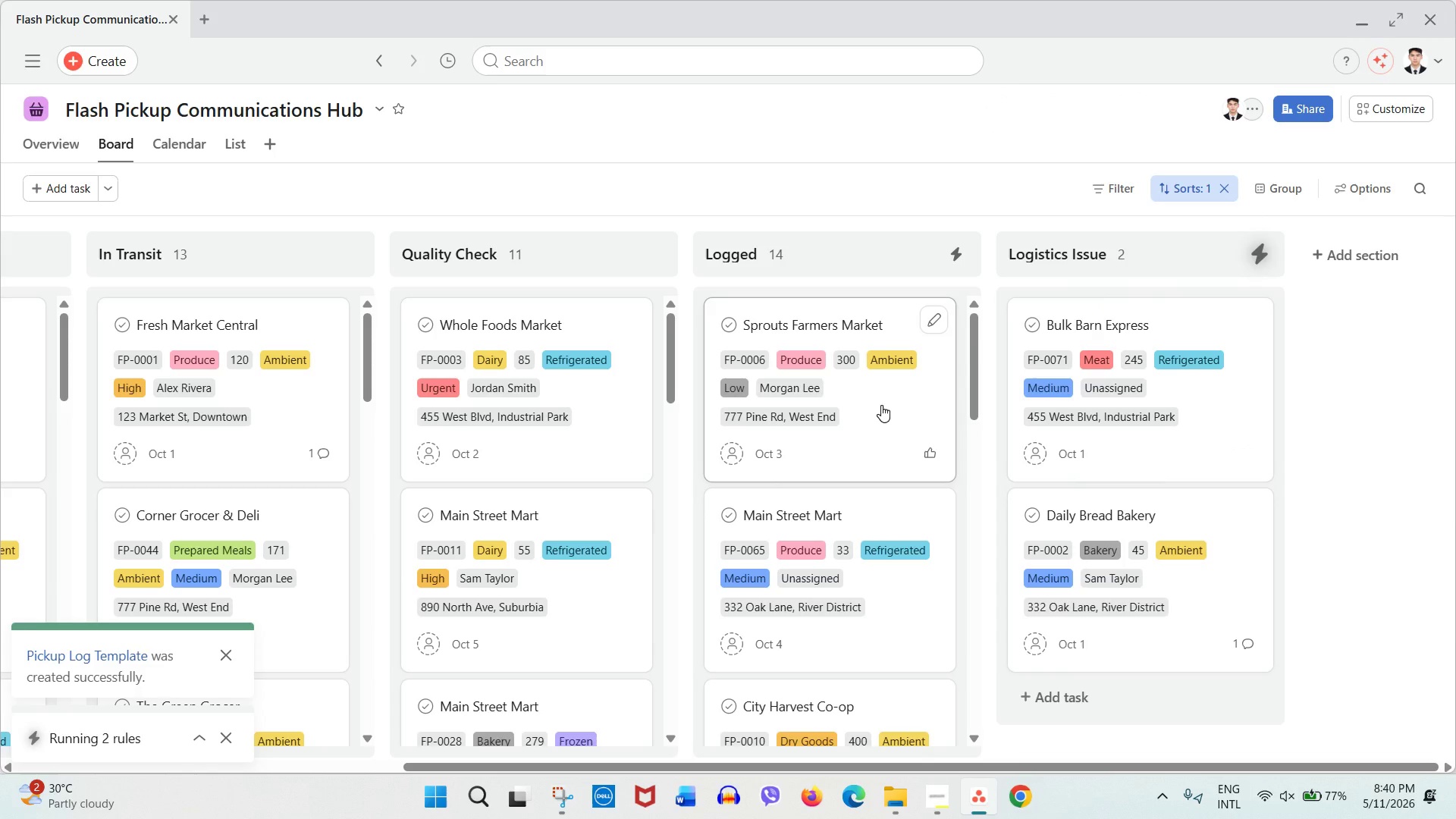 
left_click([230, 660])
 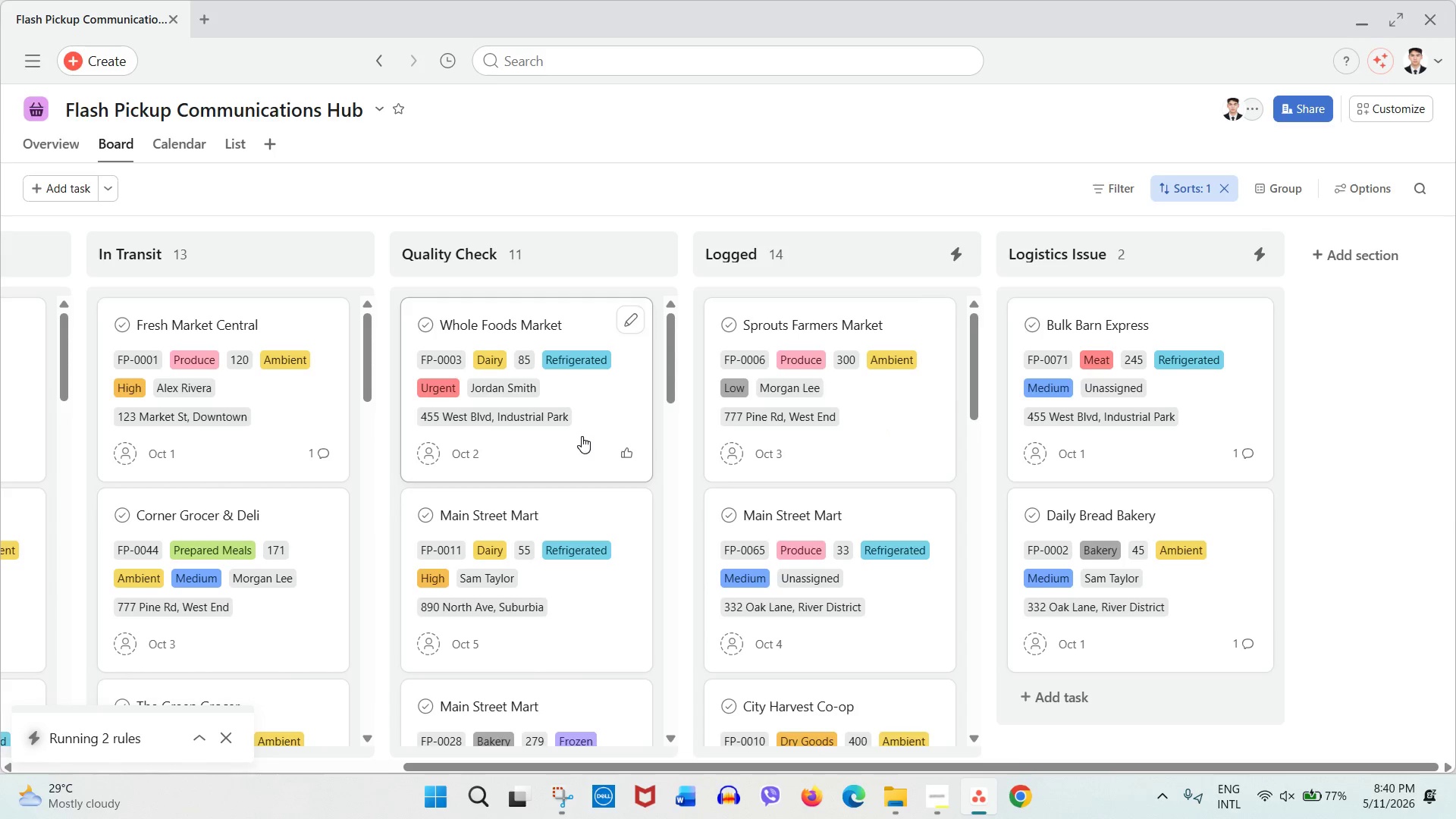 
left_click_drag(start_coordinate=[592, 431], to_coordinate=[918, 387])